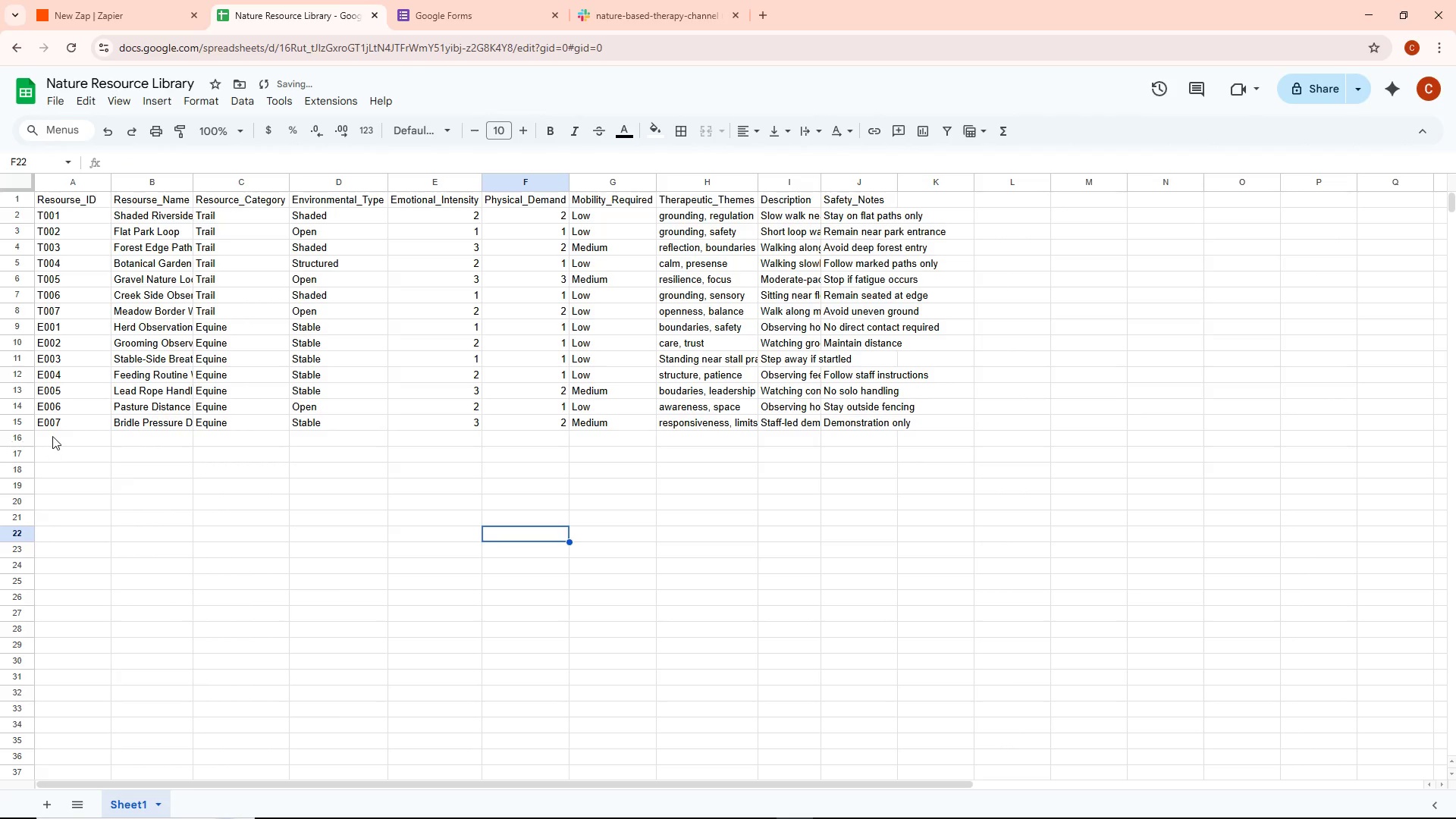 
double_click([52, 435])
 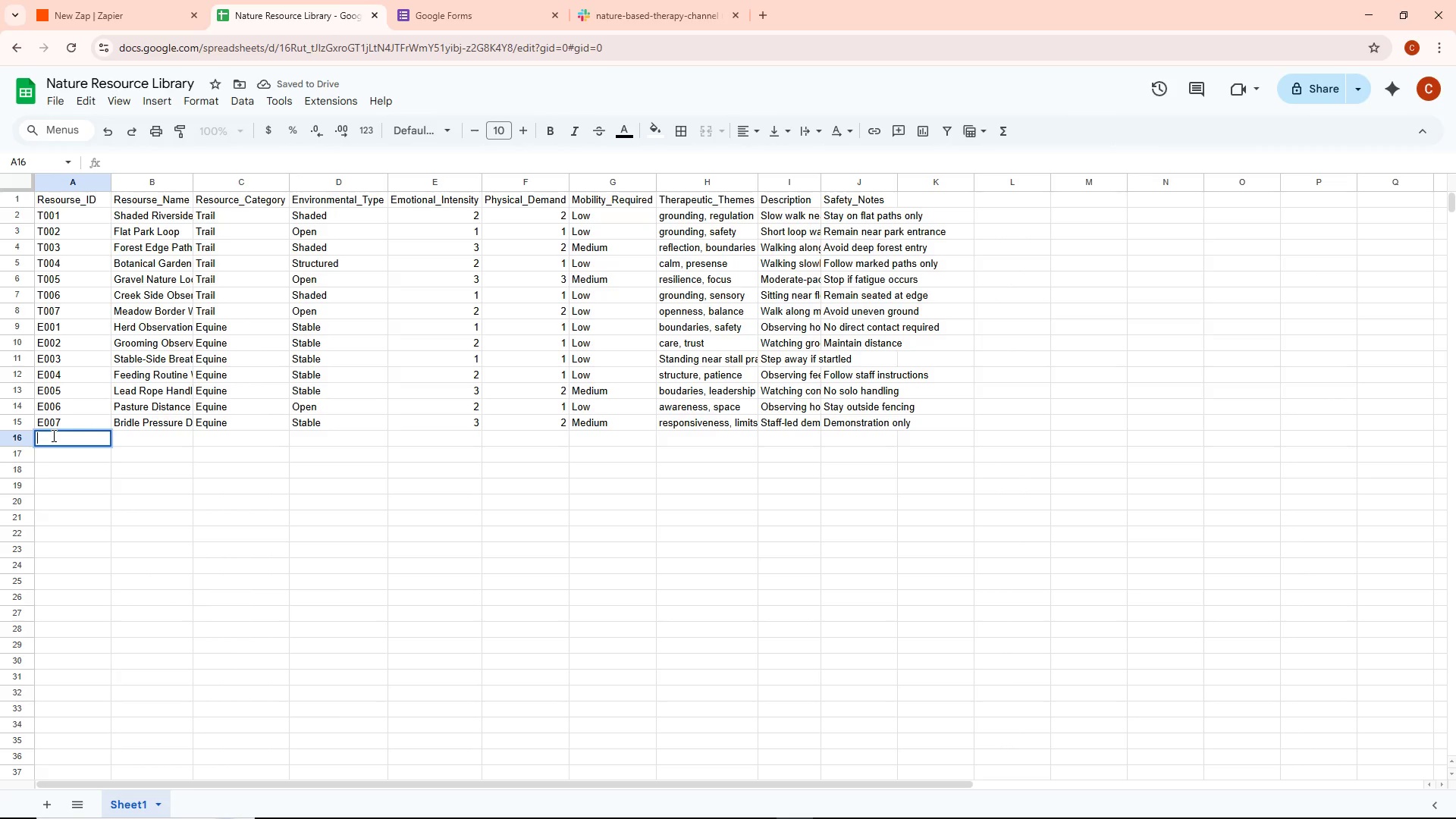 
key(Alt+AltLeft)
 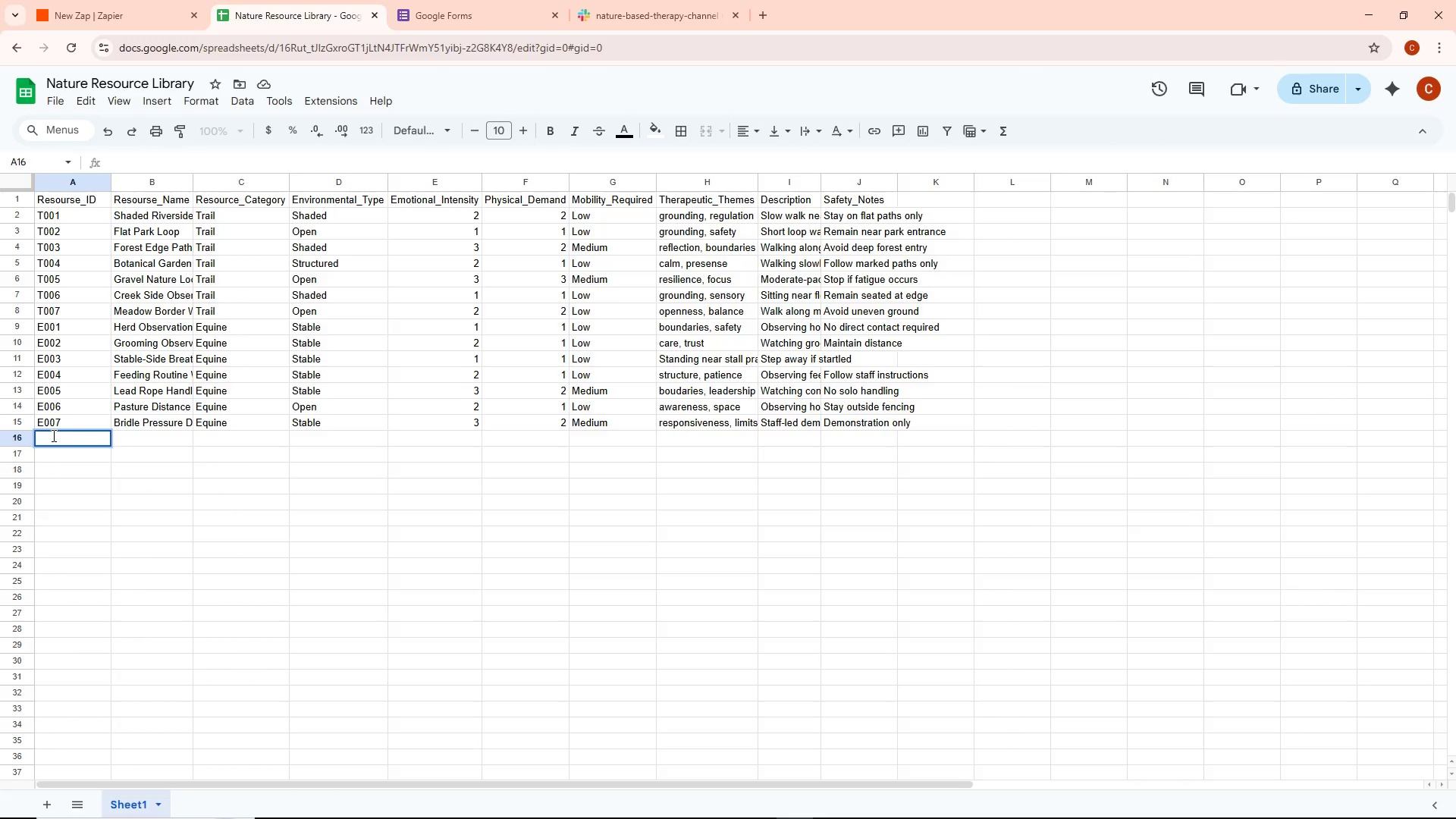 
key(Alt+Tab)